 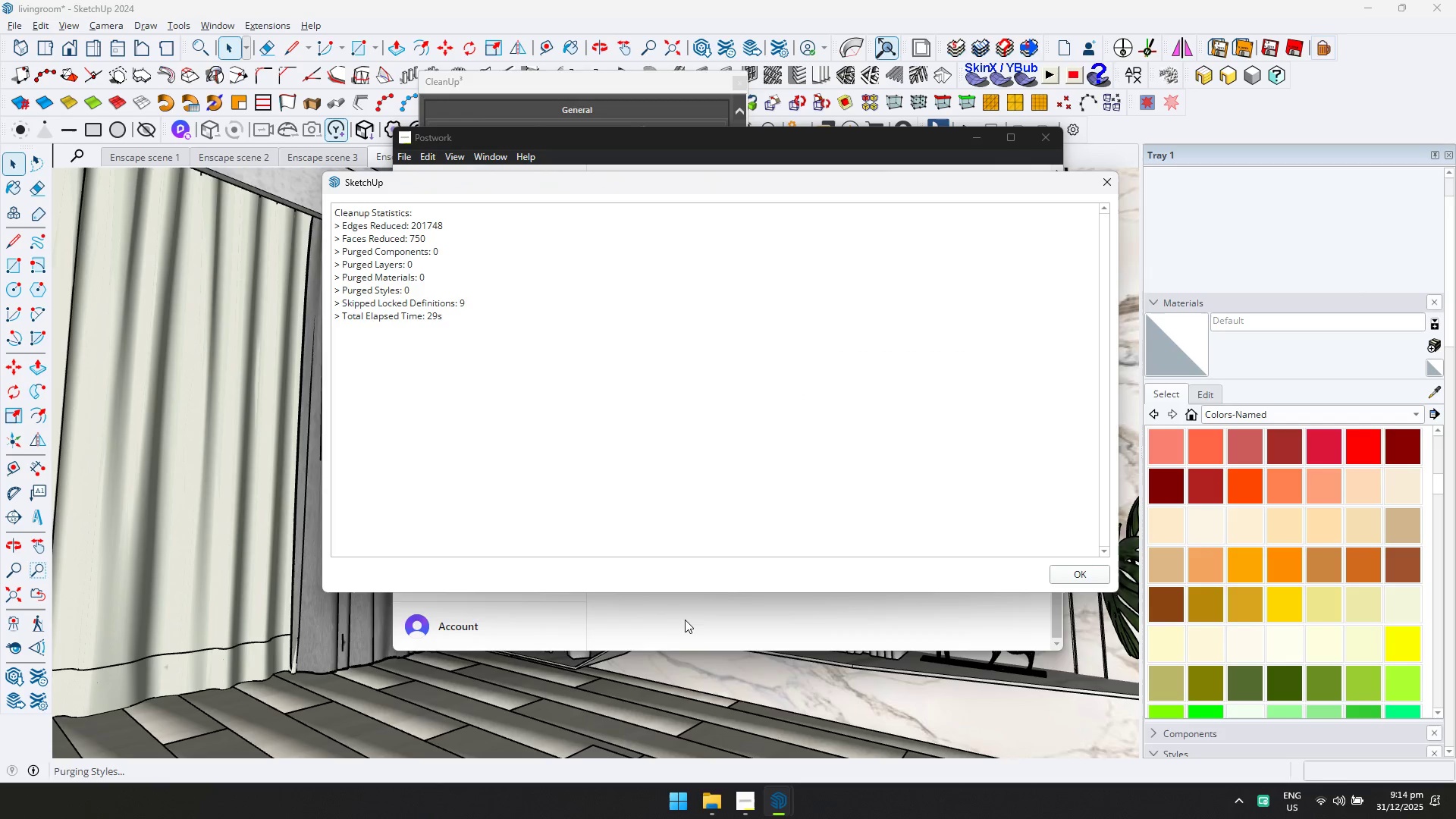 
left_click([1083, 578])
 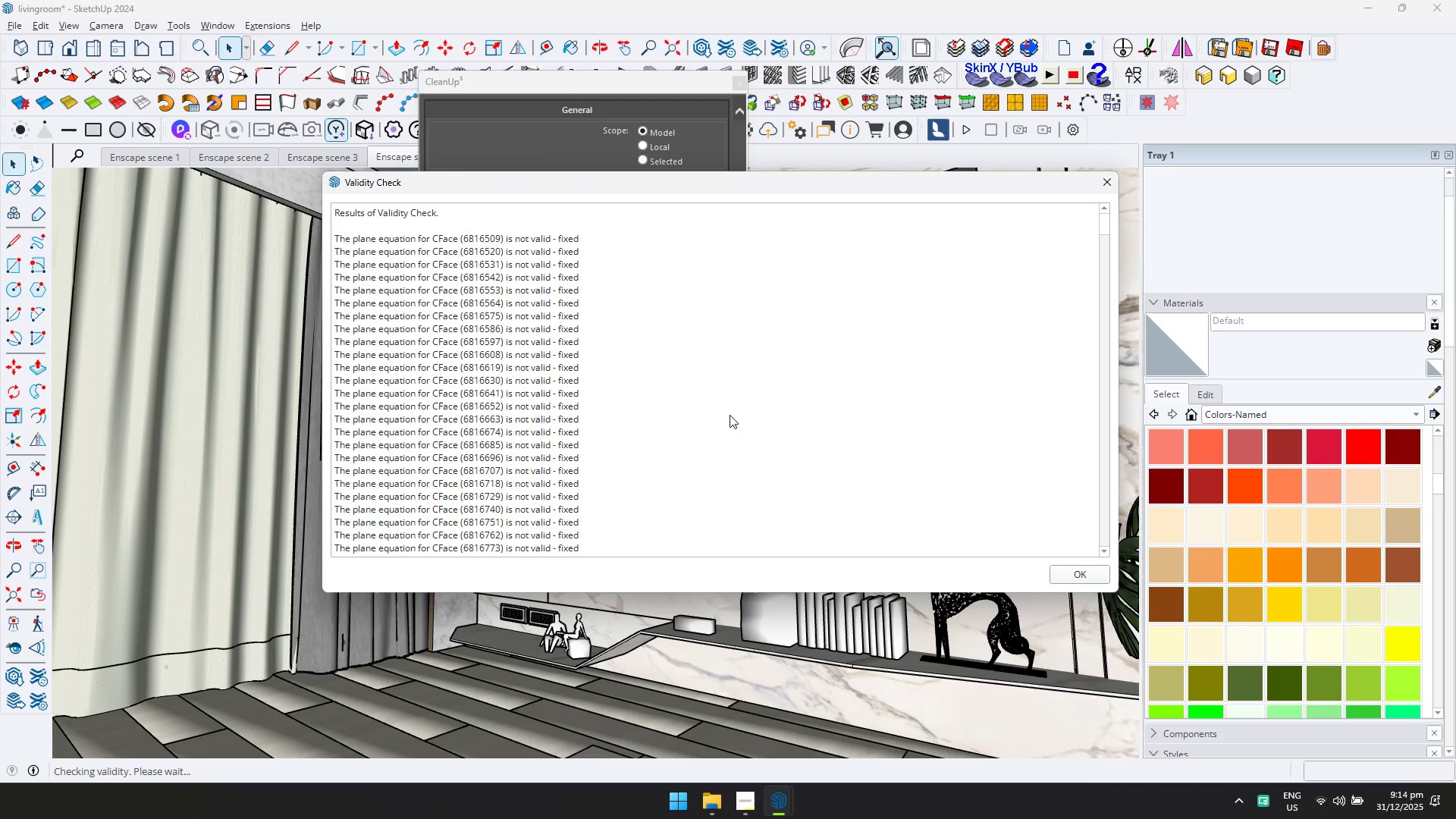 
left_click([1065, 570])
 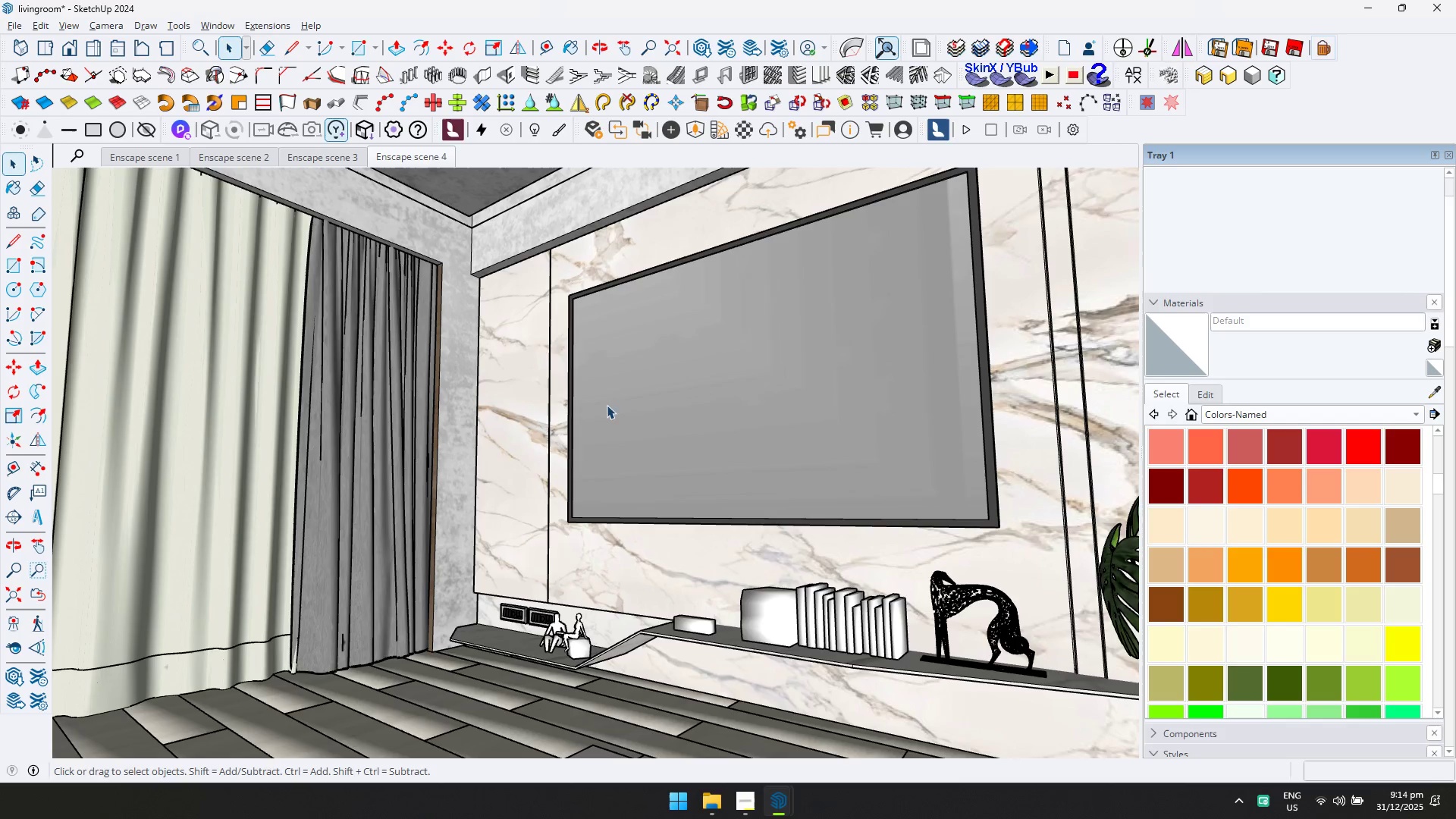 
key(Control+ControlLeft)
 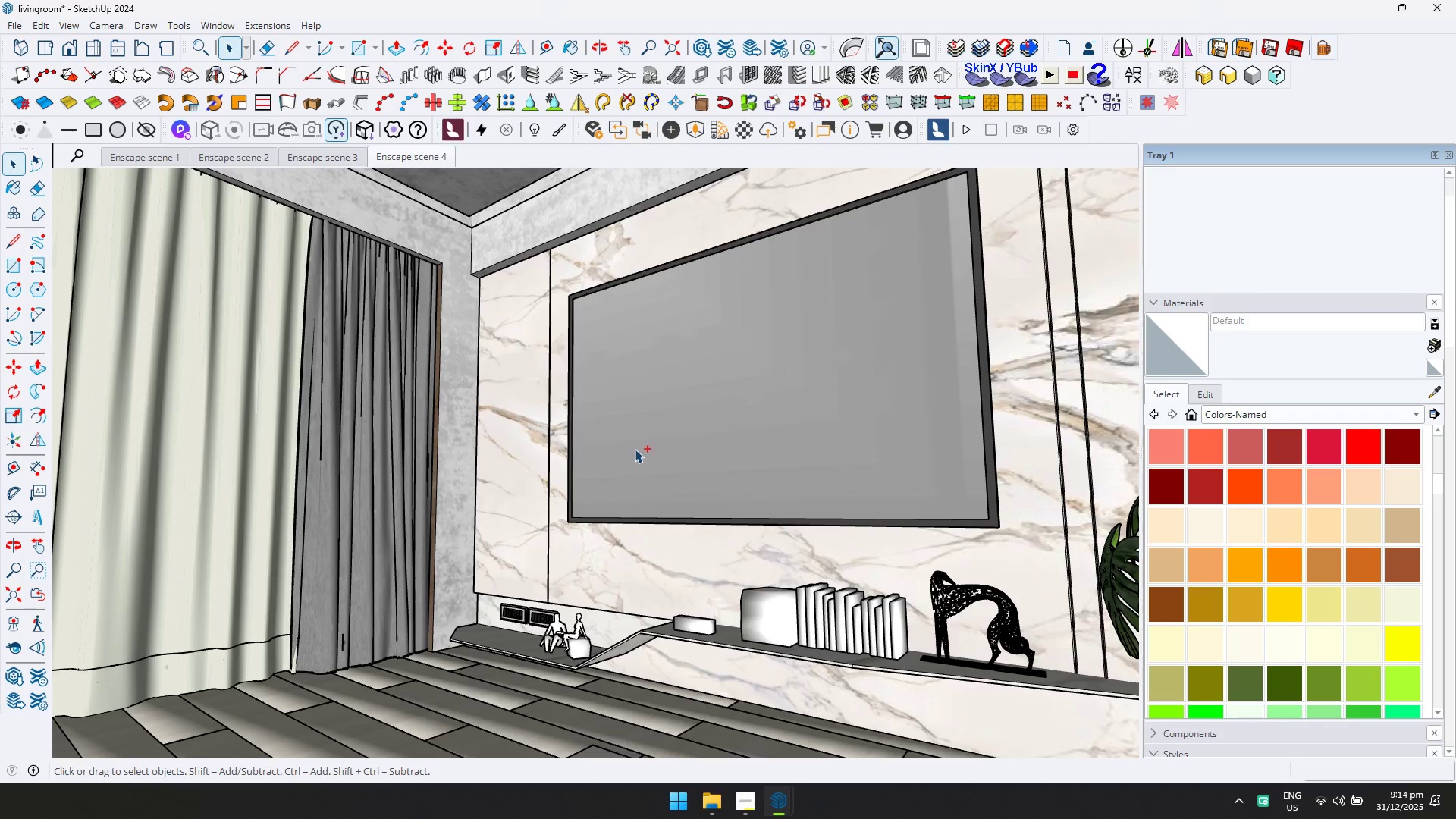 
key(Control+S)
 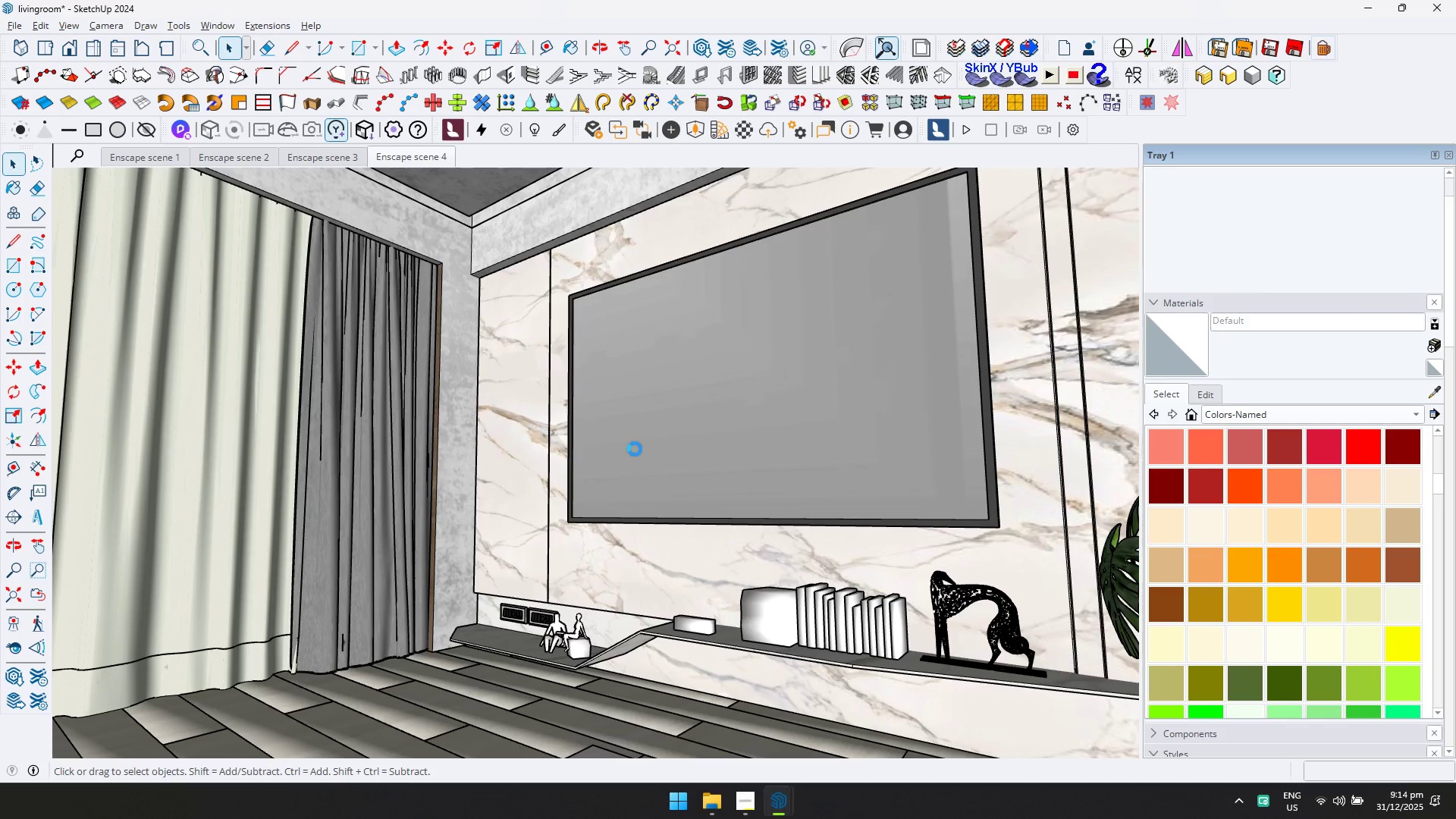 
key(Alt+Tab)
 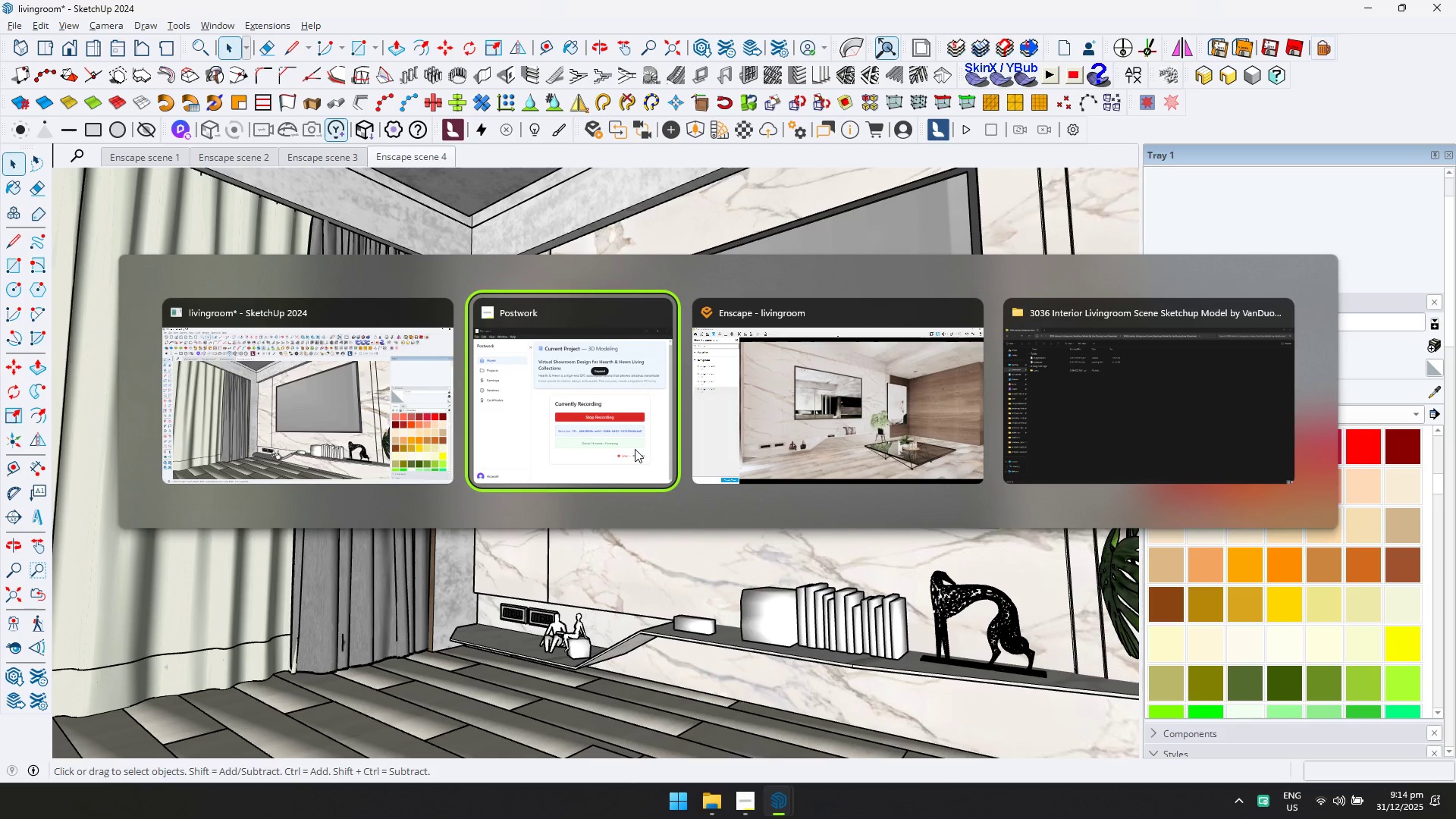 
key(Alt+Tab)
 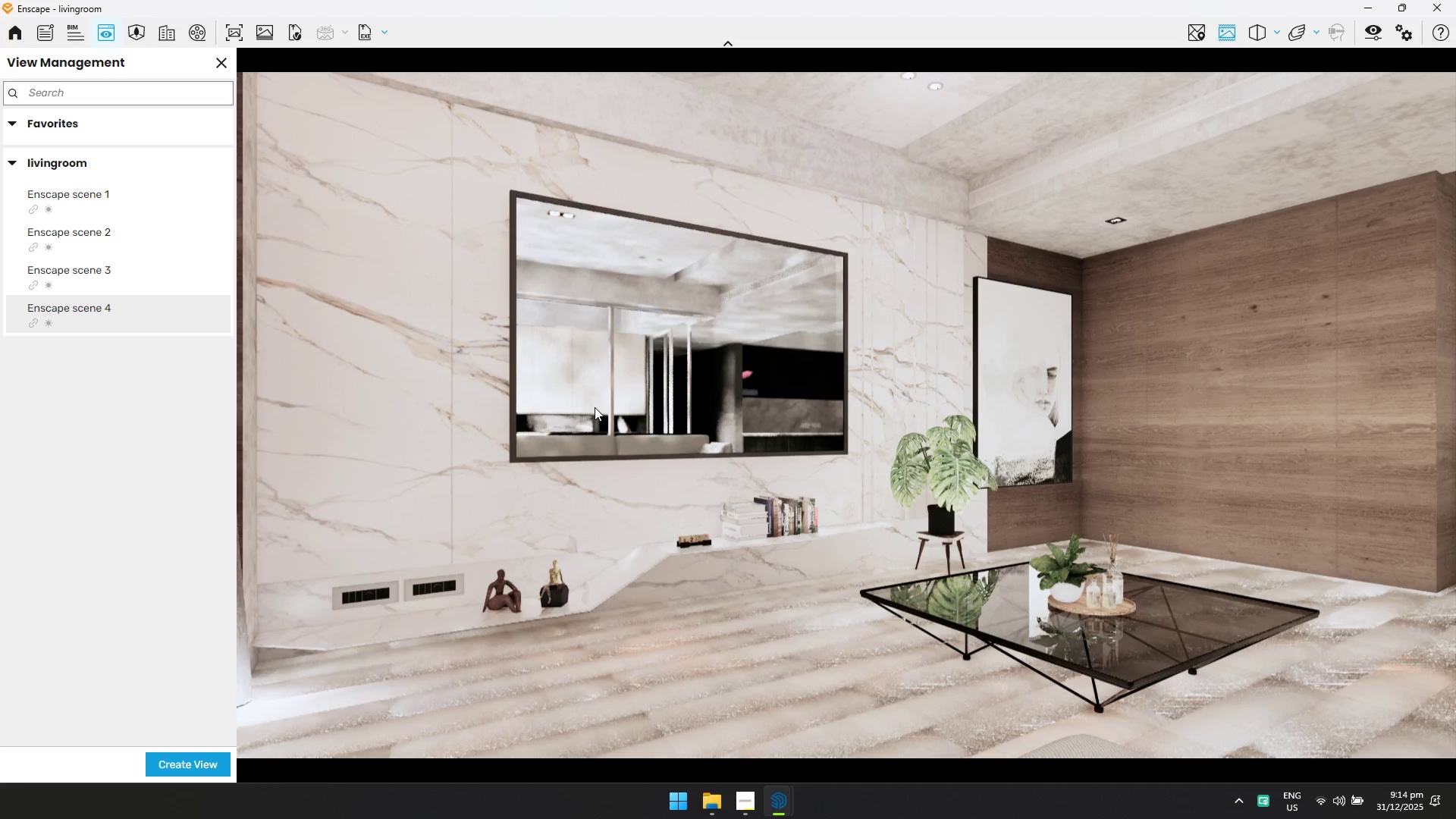 
wait(5.53)
 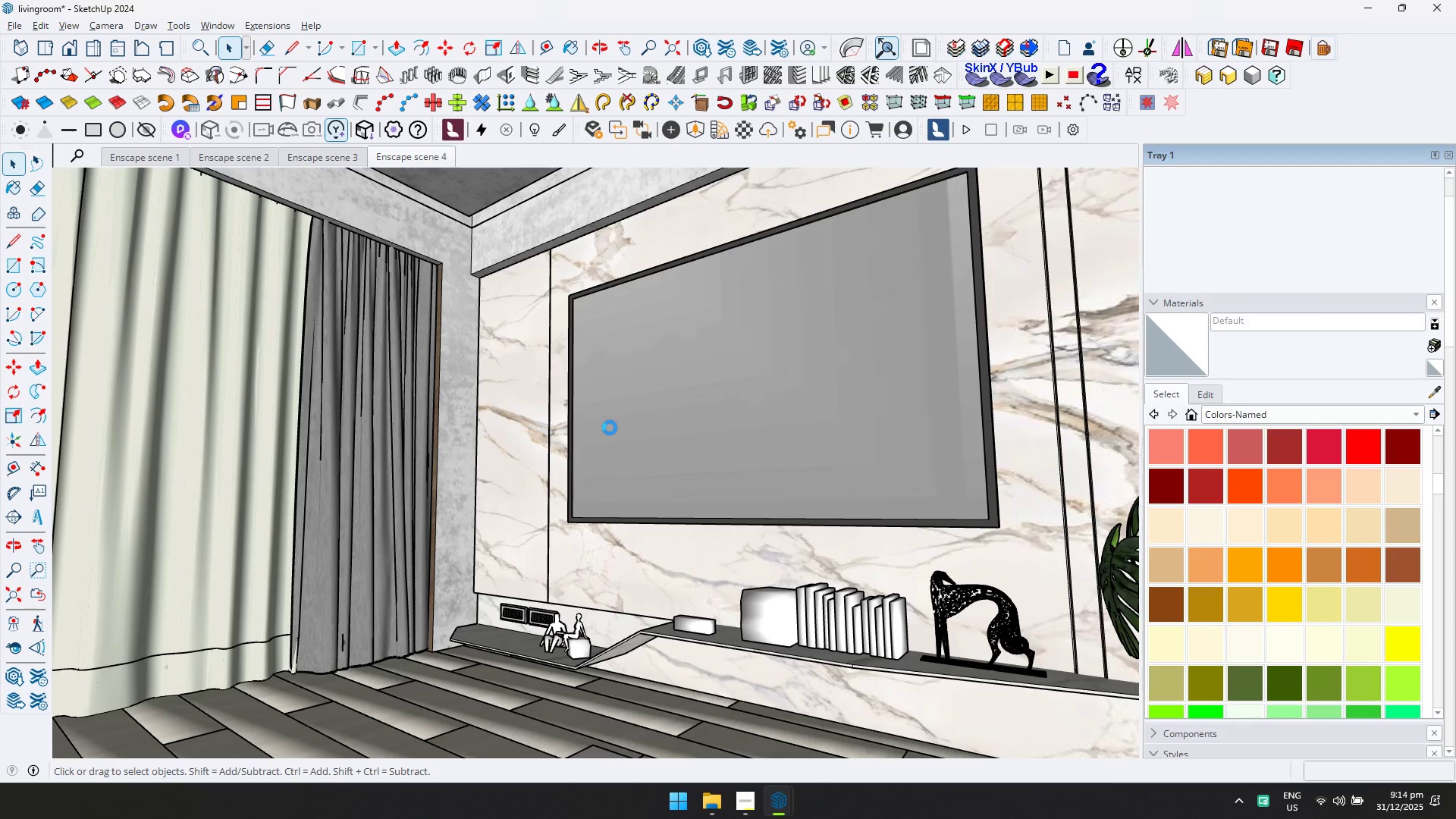 
left_click([105, 204])
 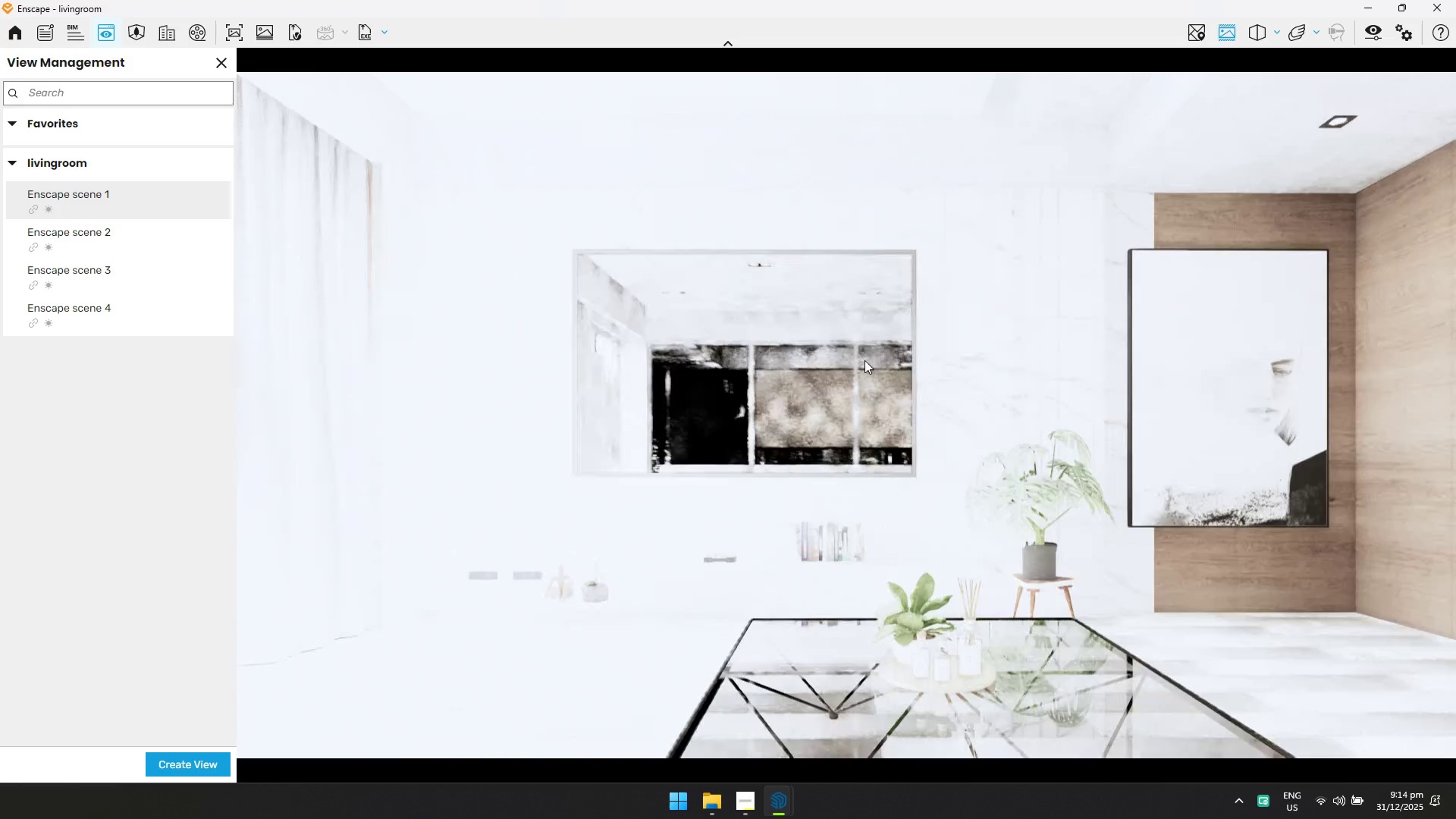 
wait(5.44)
 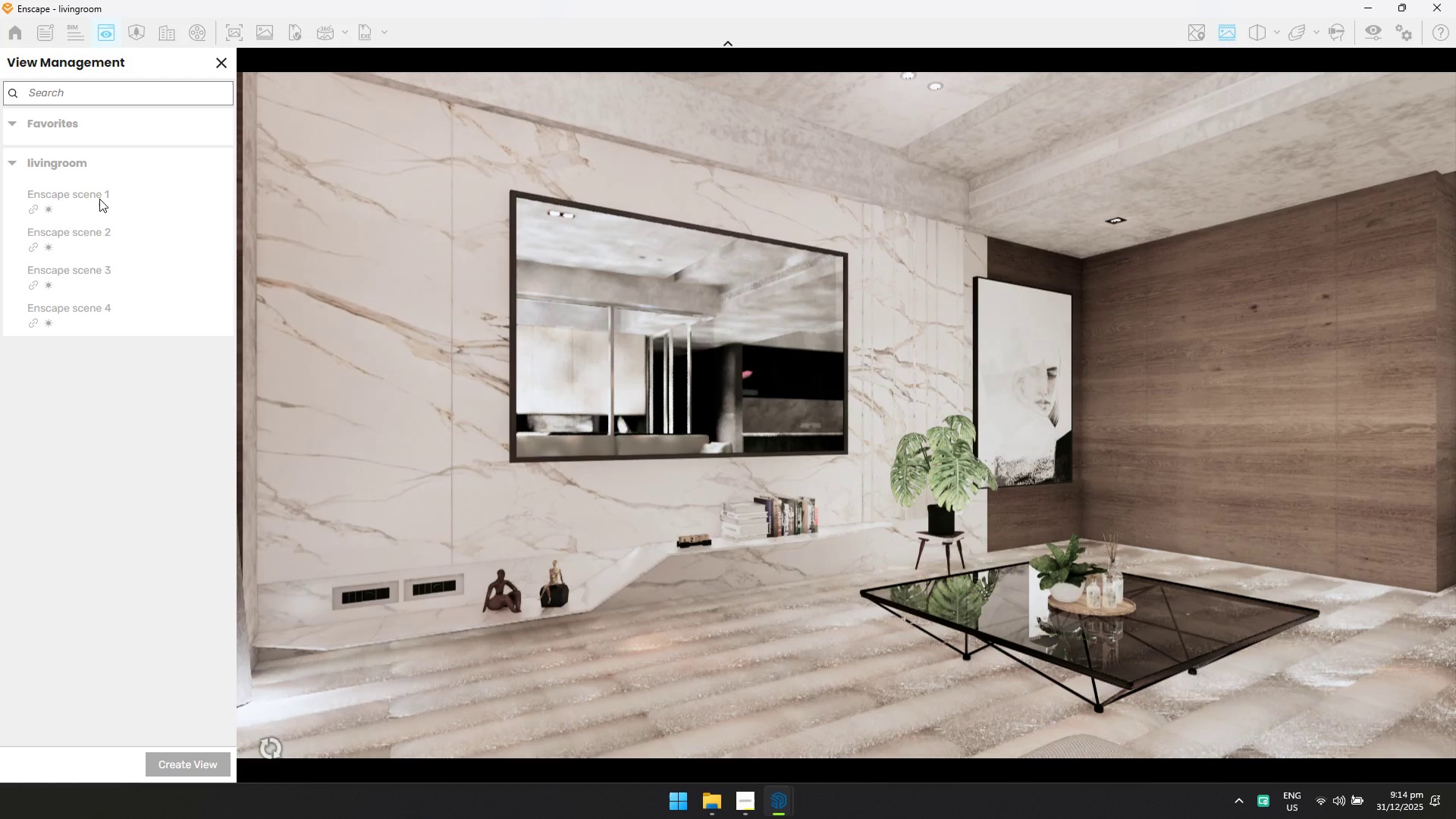 
key(Alt+Tab)
 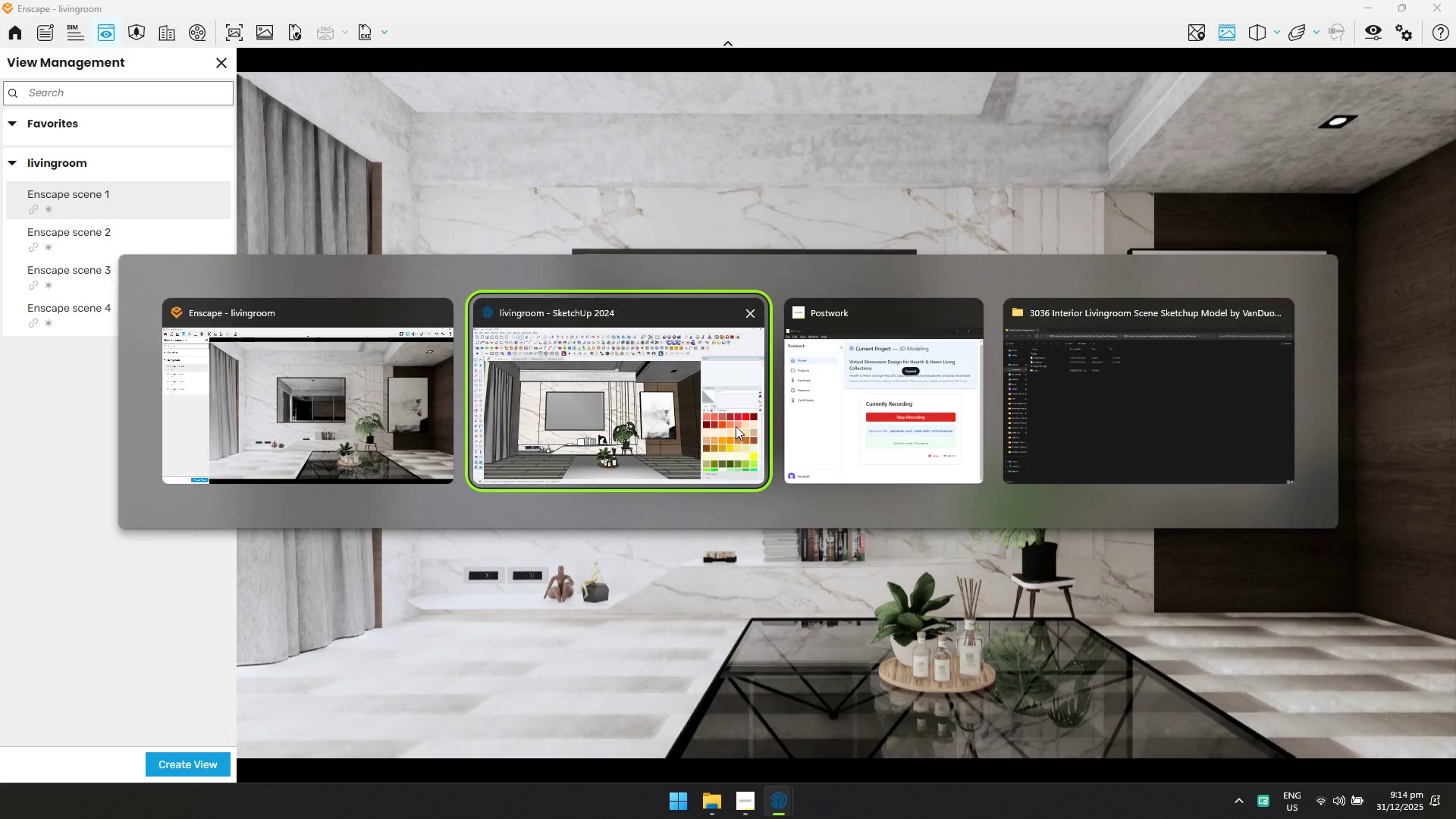 
key(Alt+Tab)
 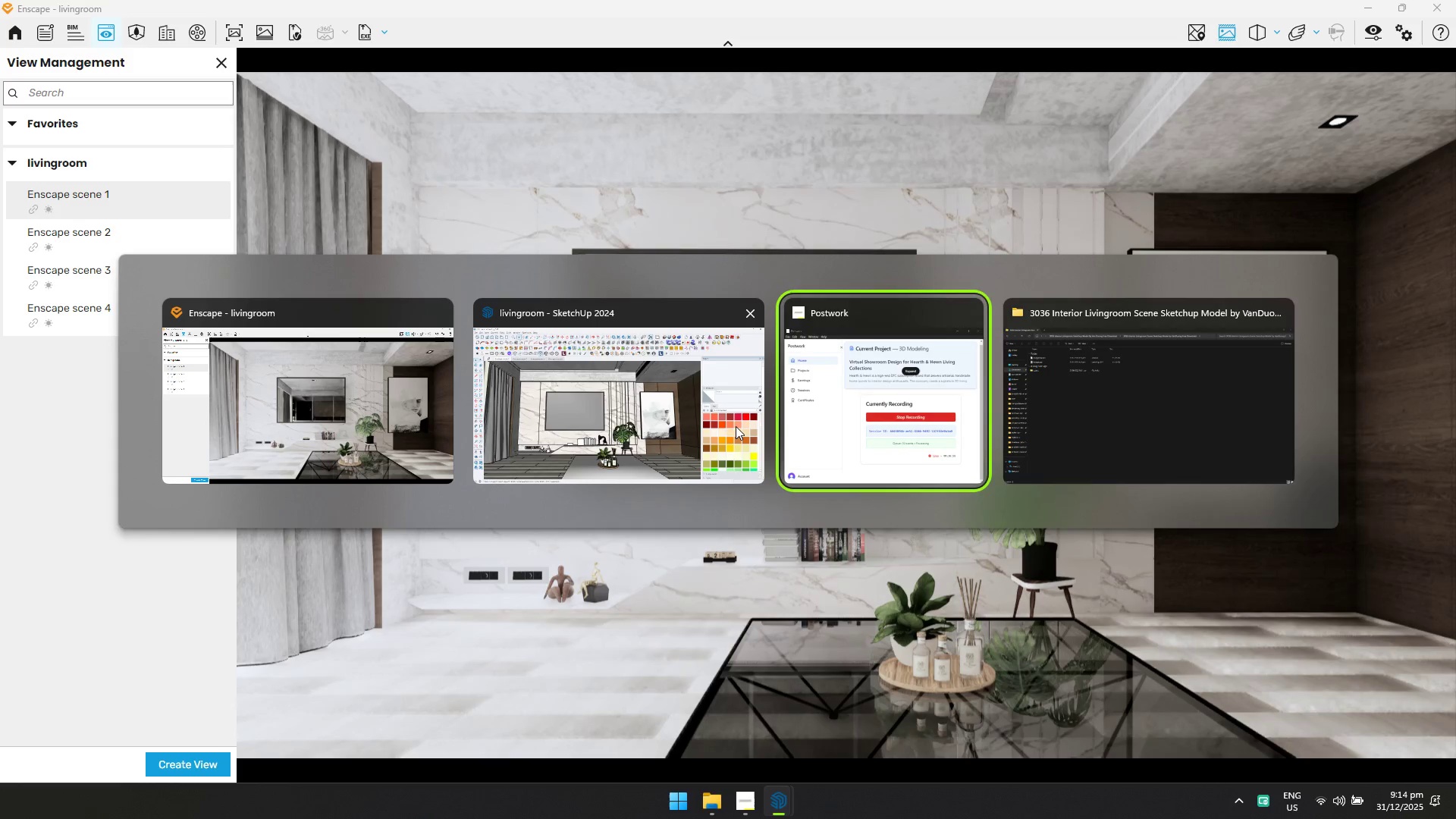 
key(Alt+Tab)
 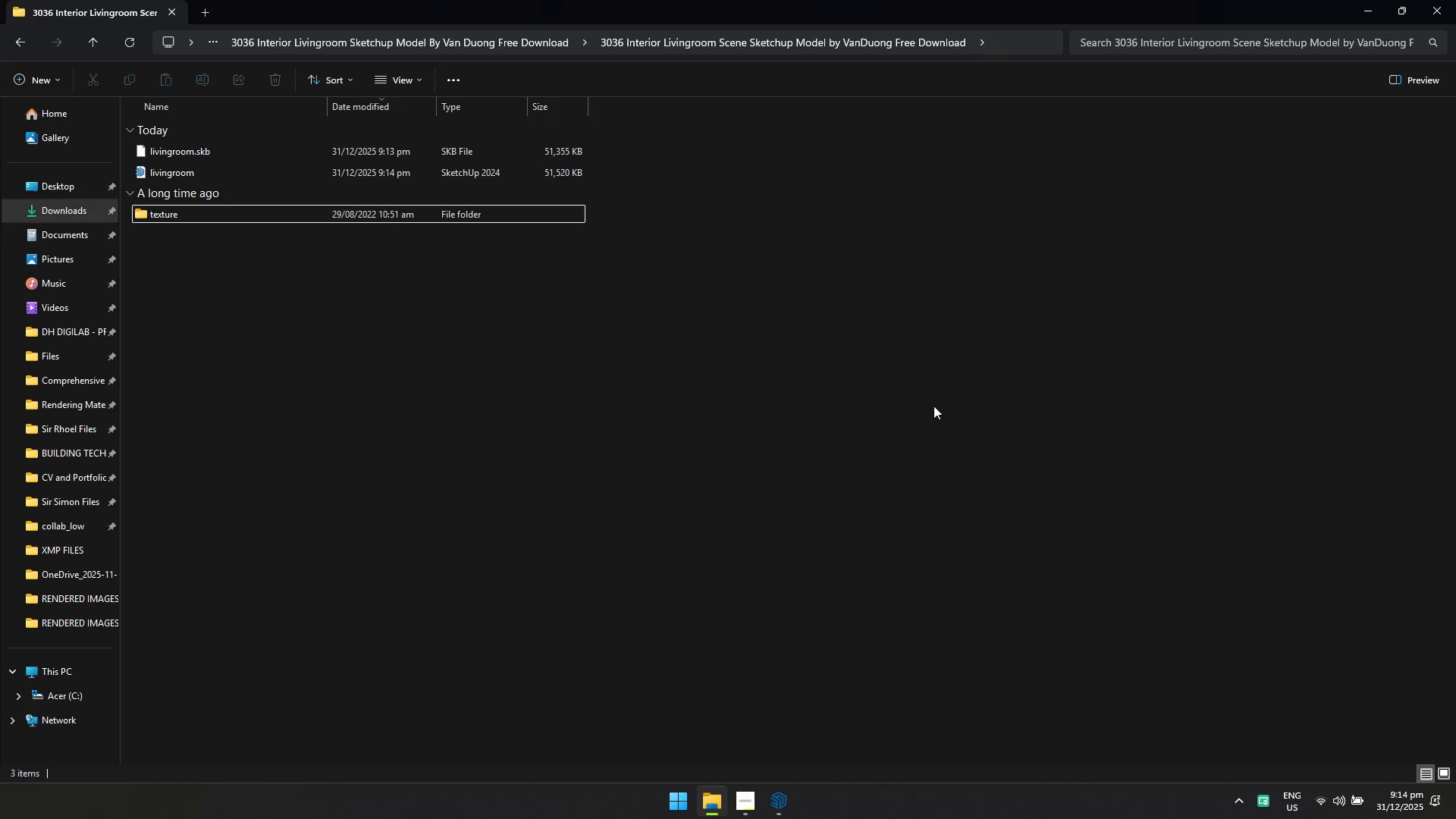 
left_click([1010, 399])
 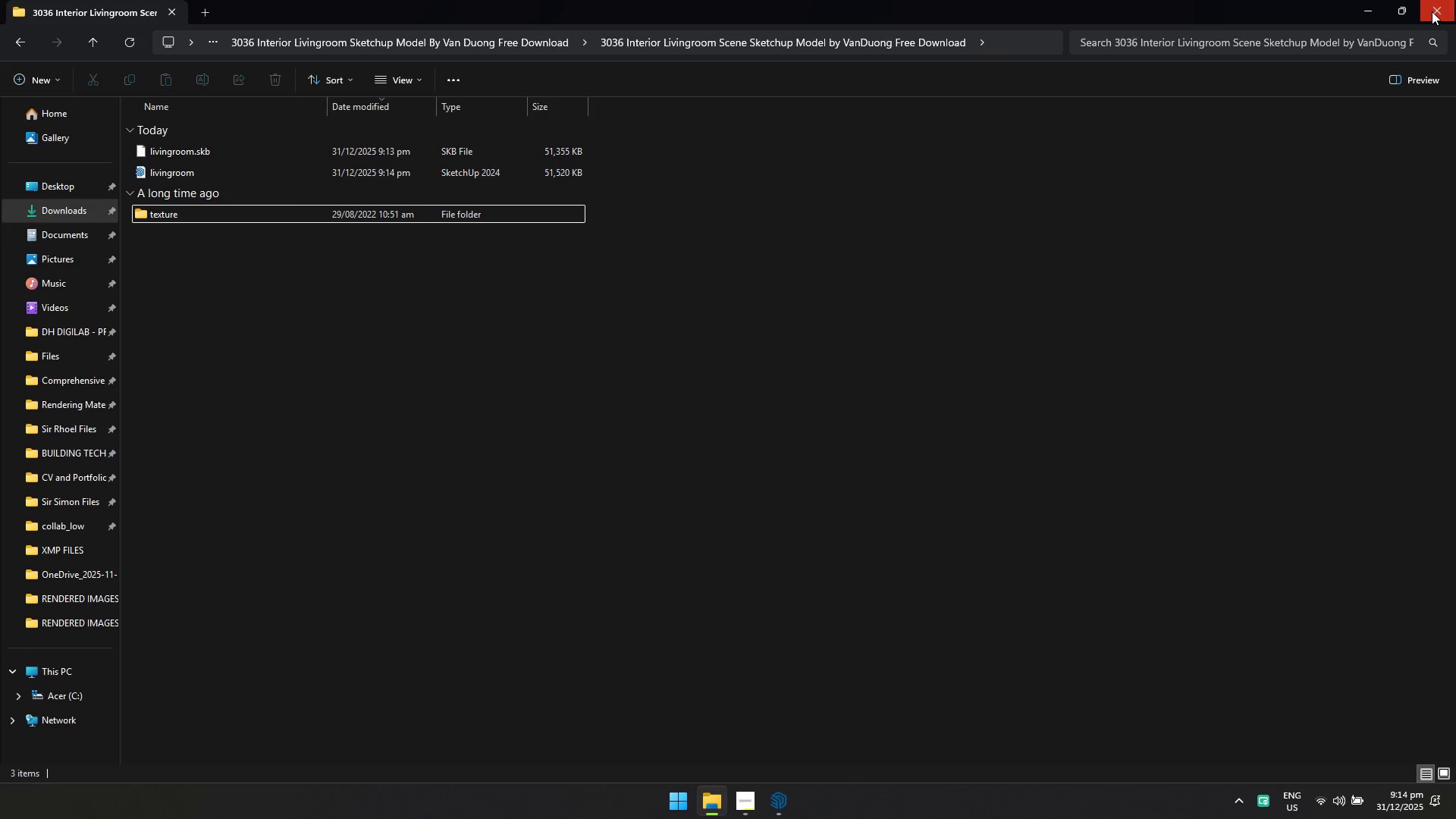 
left_click([1378, 18])
 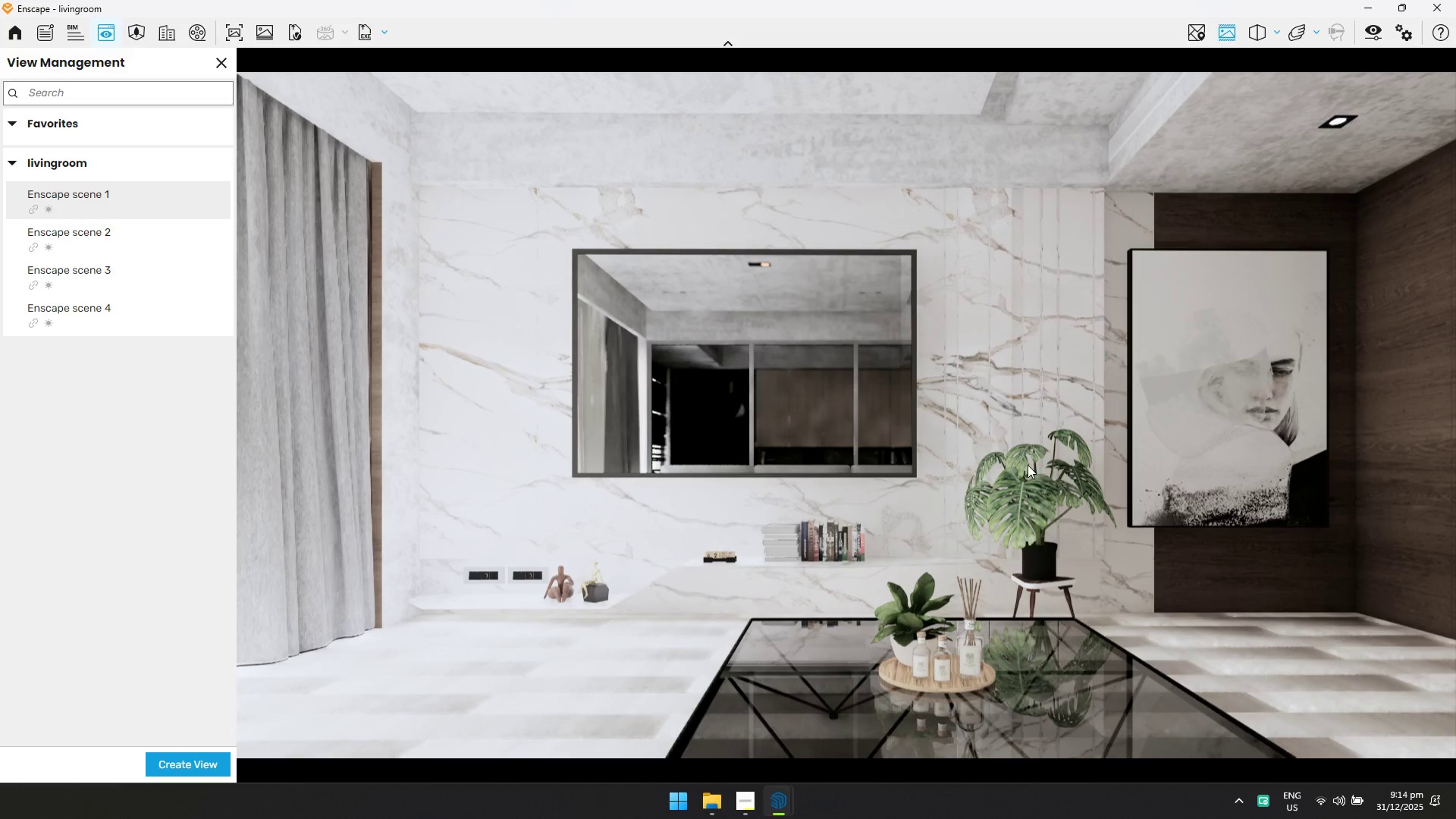 
key(Alt+Tab)
 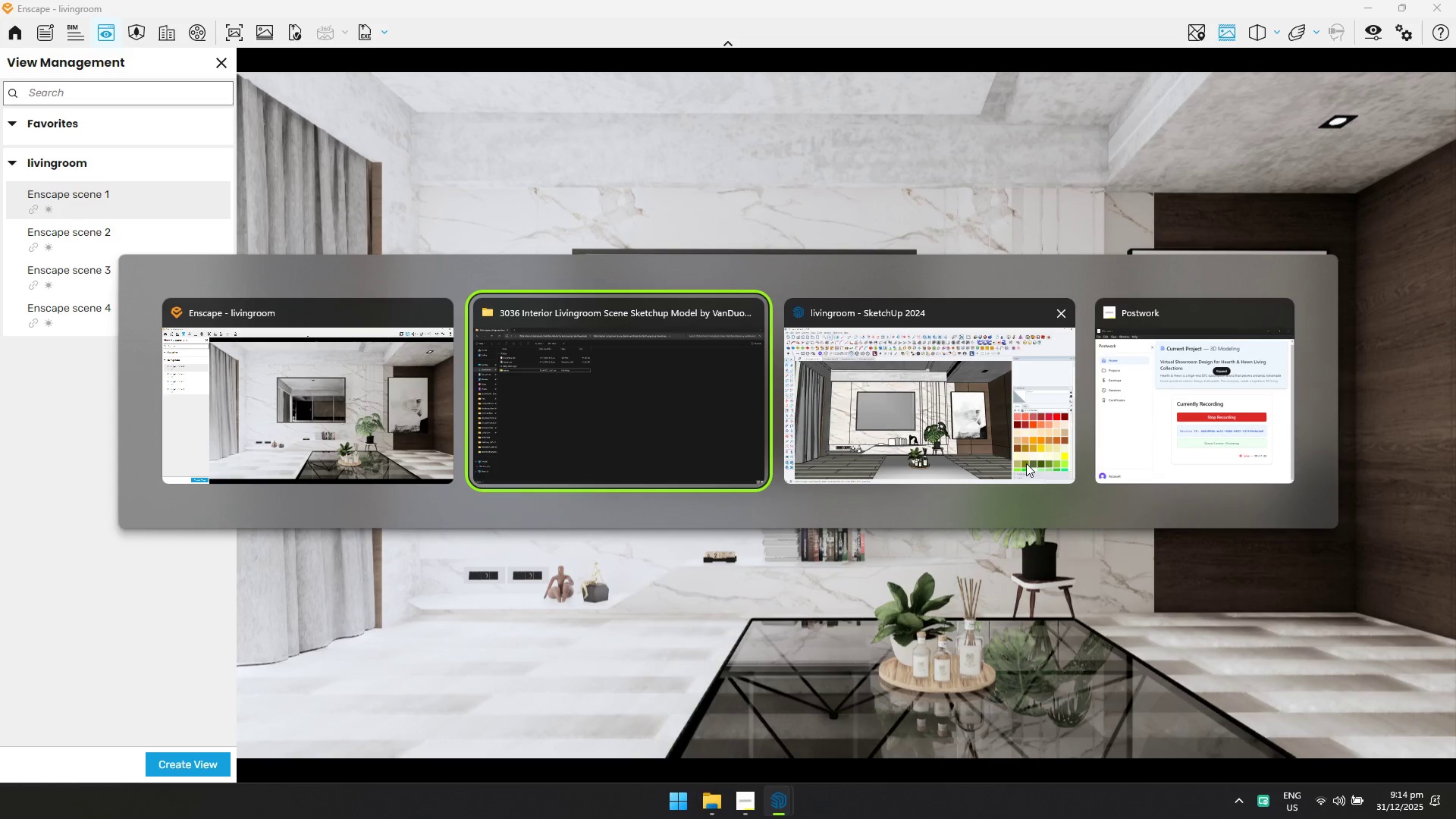 
key(Alt+Tab)
 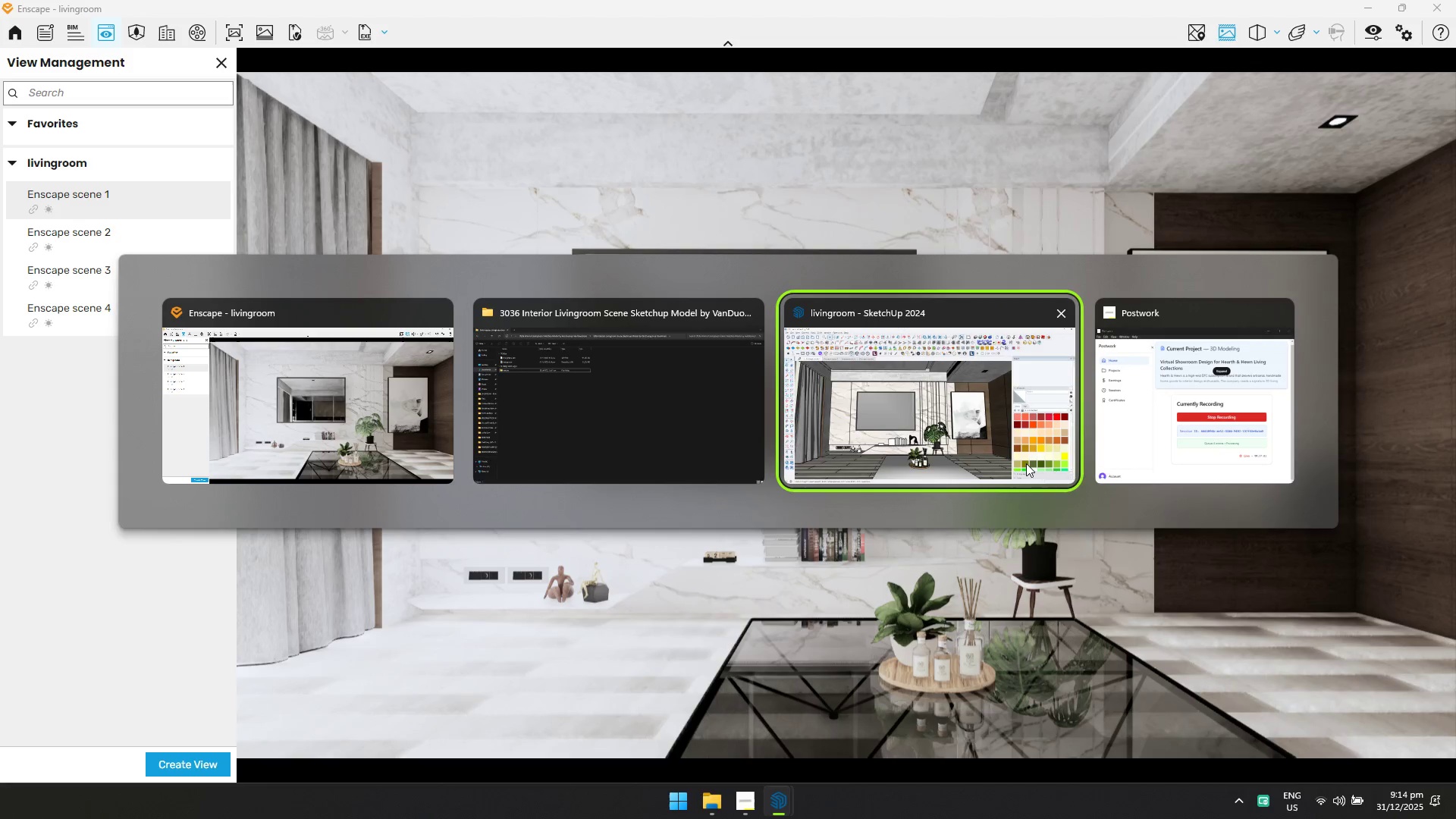 
key(Alt+Tab)